 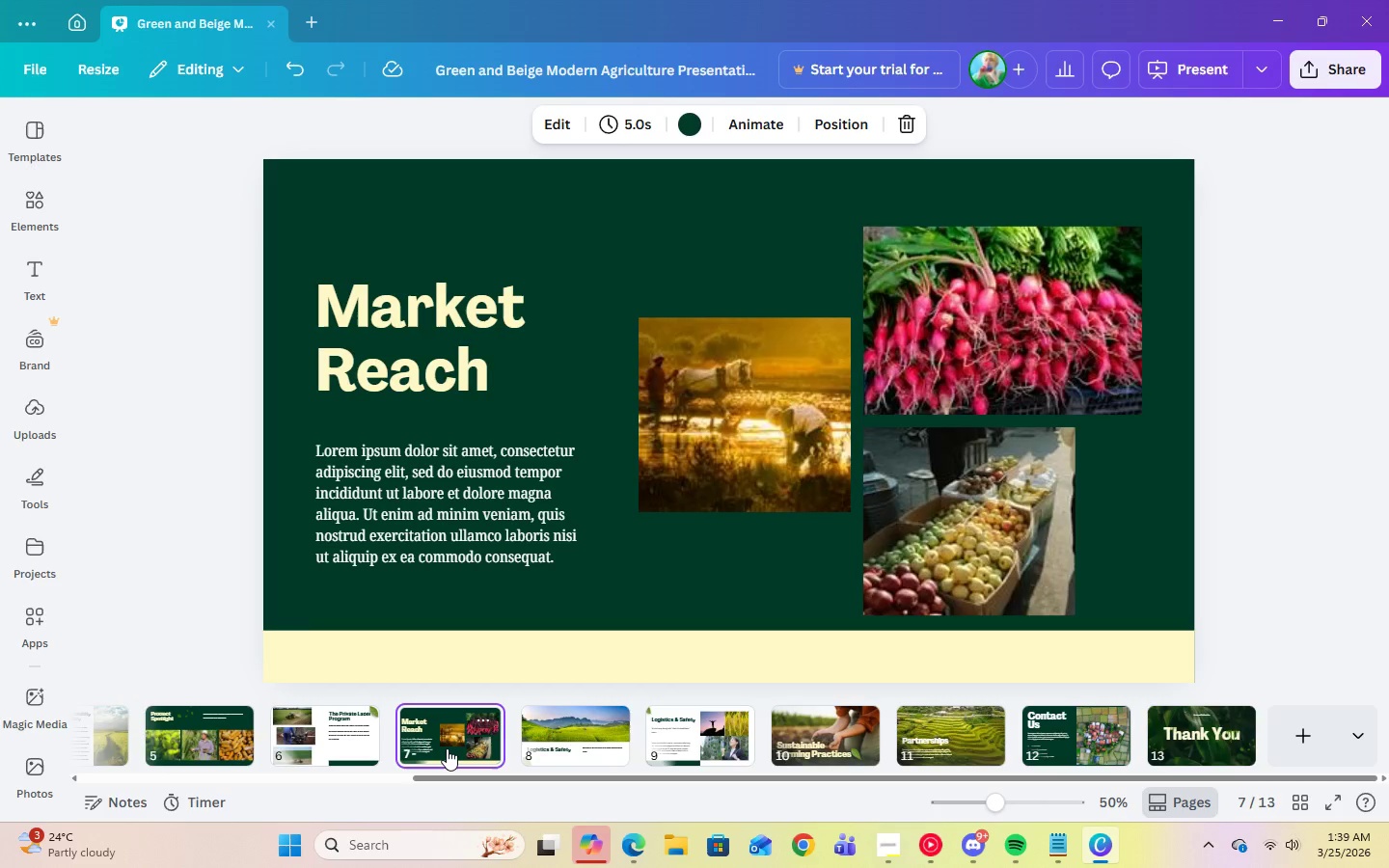 
left_click([445, 362])
 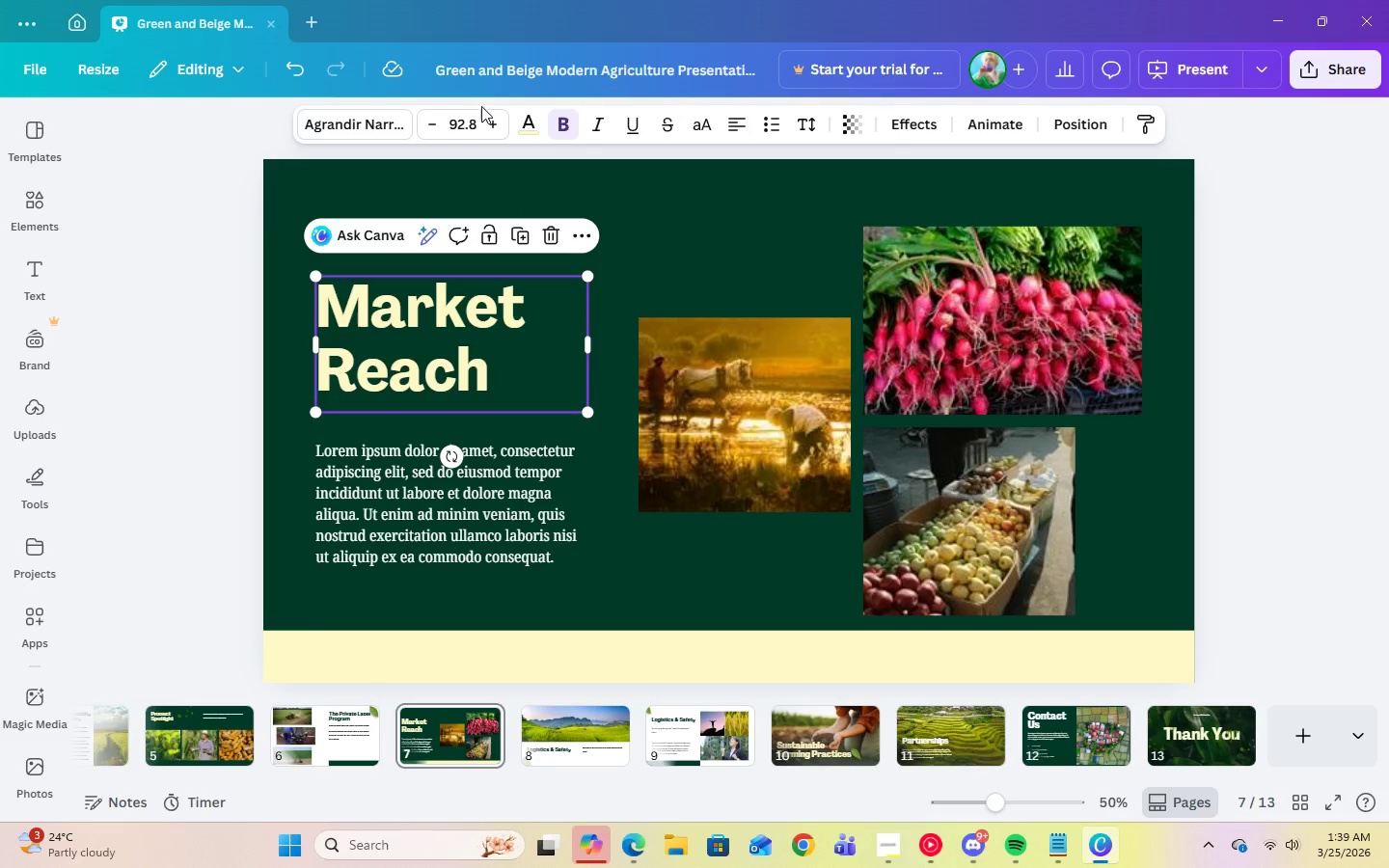 
left_click([471, 123])
 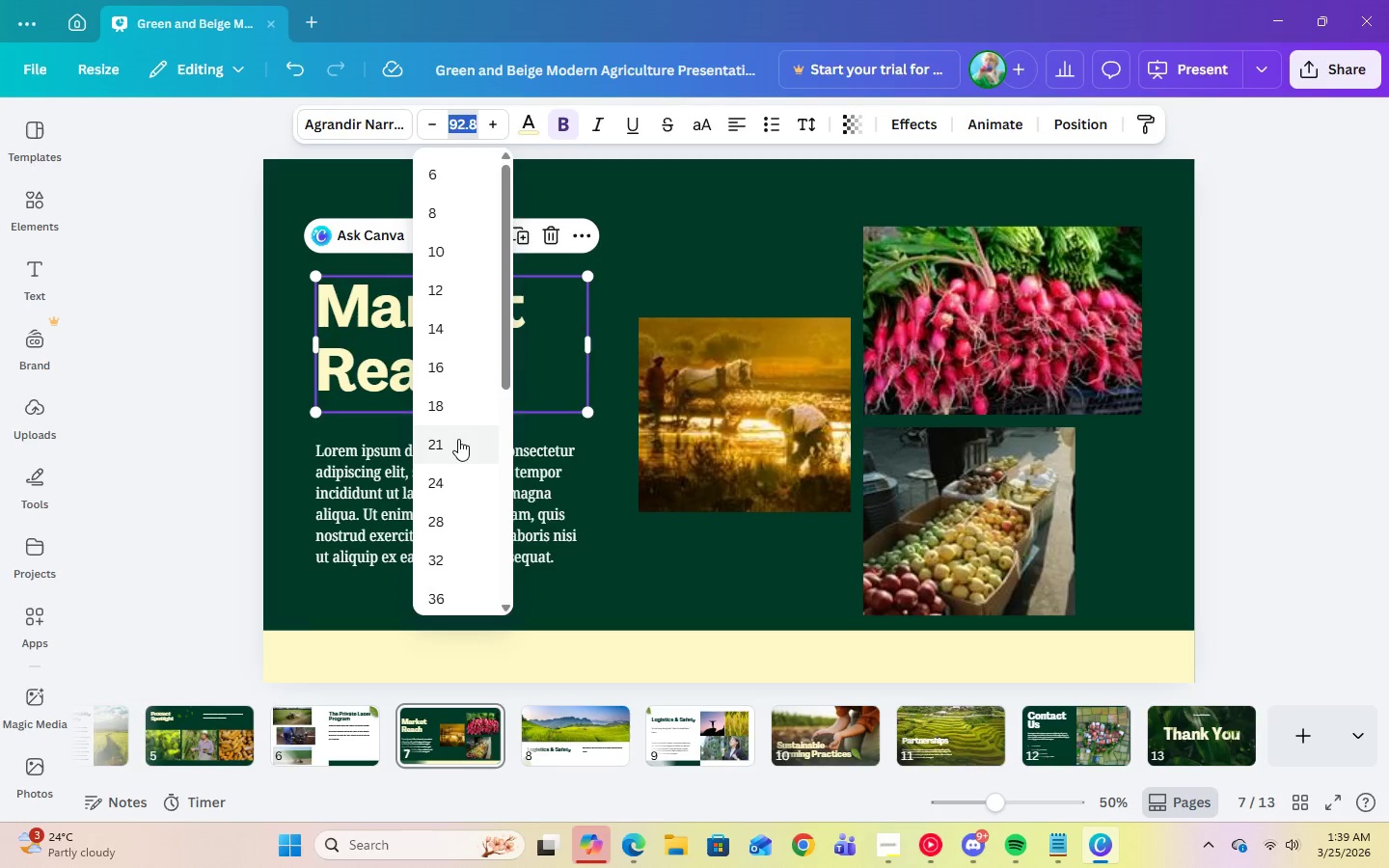 
scroll: coordinate [458, 441], scroll_direction: down, amount: 1.0
 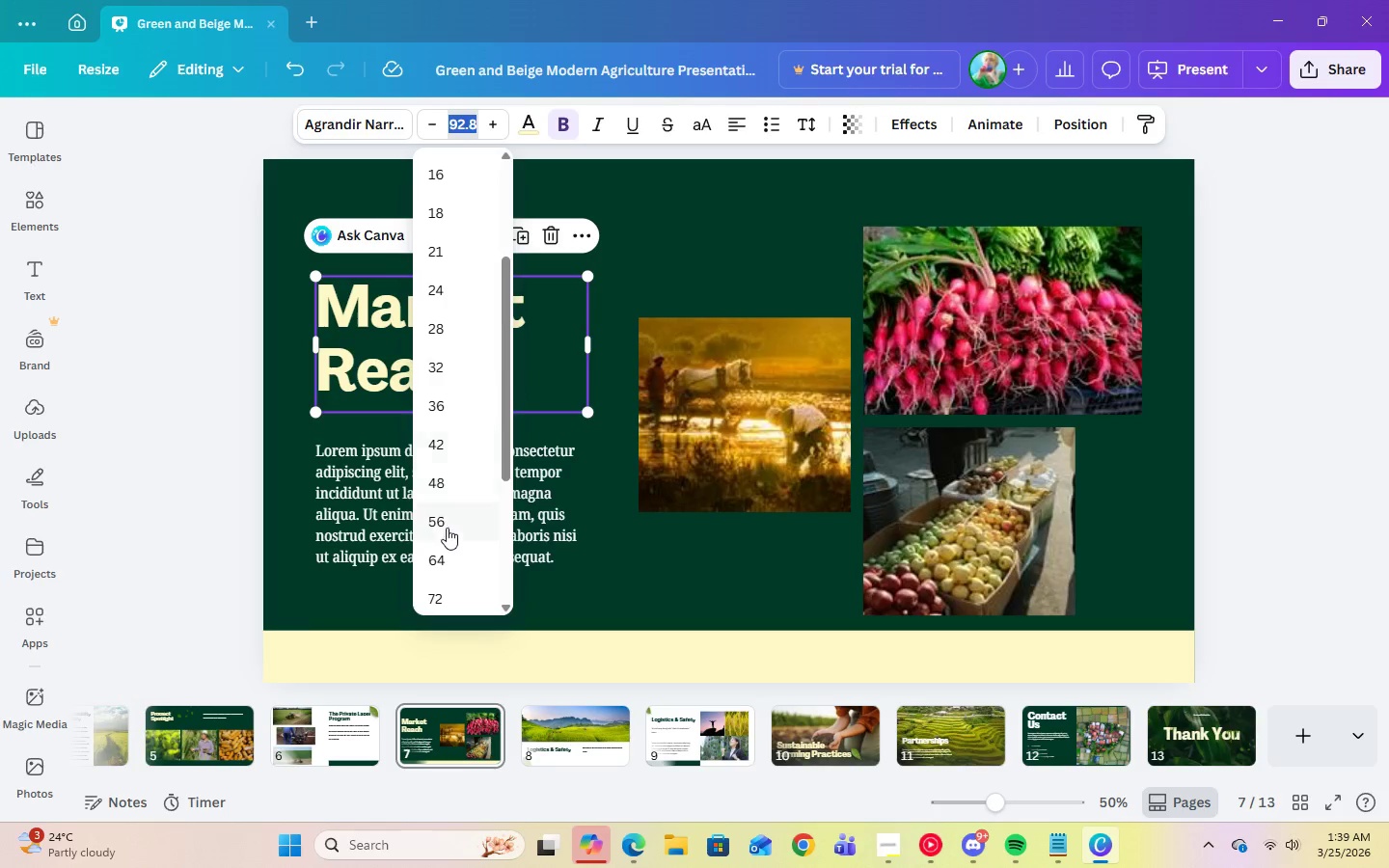 
left_click([448, 558])
 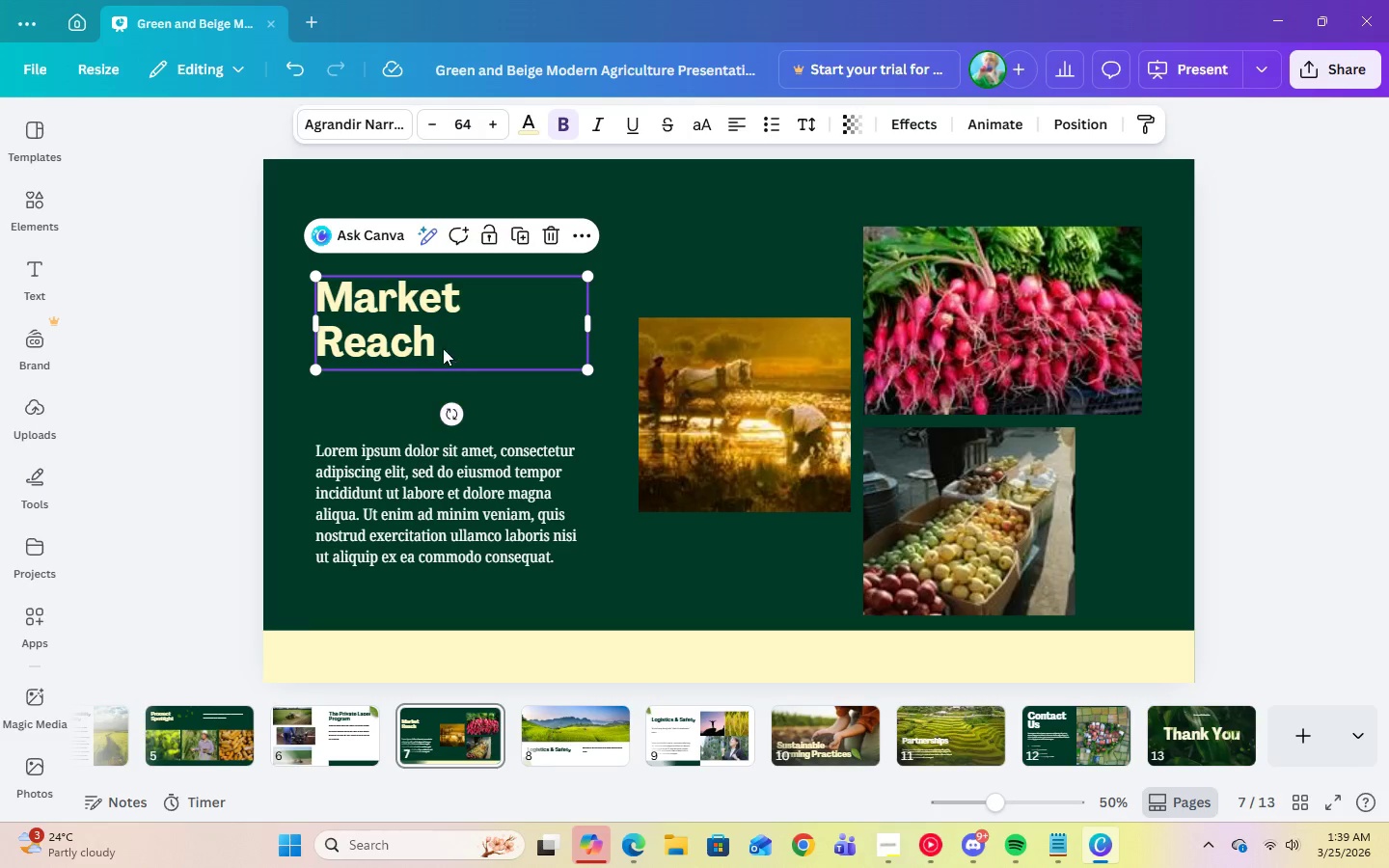 
left_click([441, 353])
 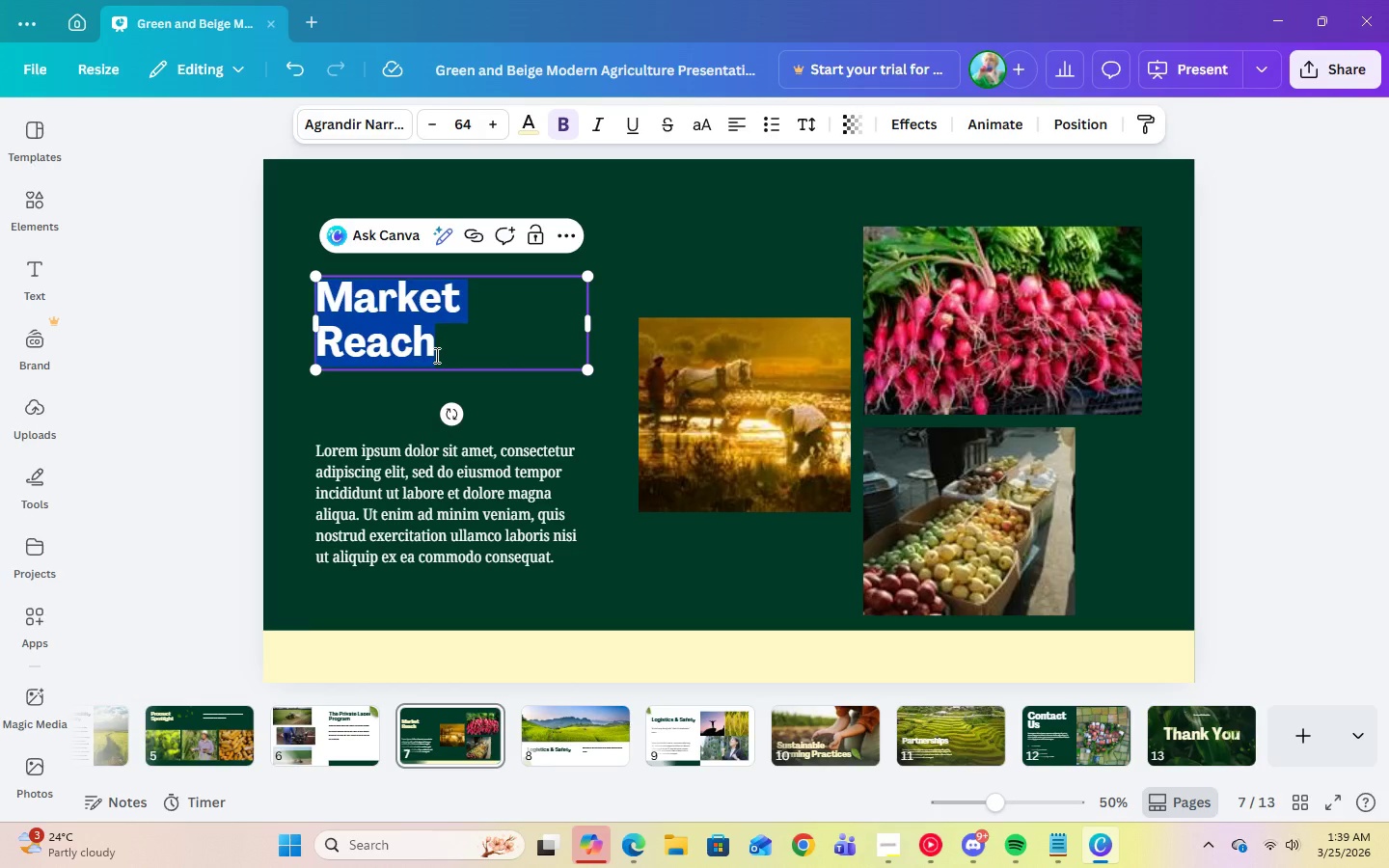 
type(Guest Experience)
 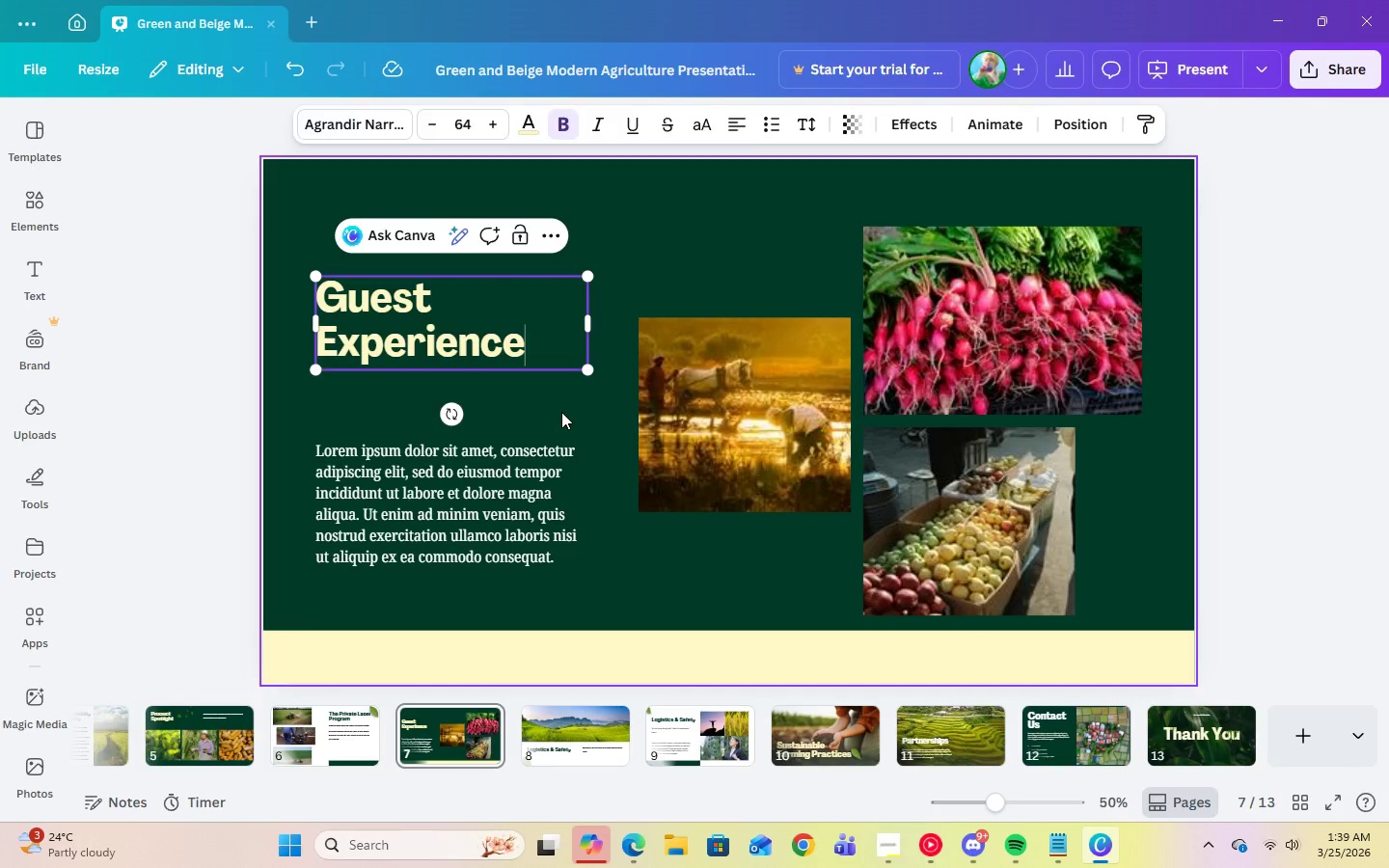 
double_click([444, 336])
 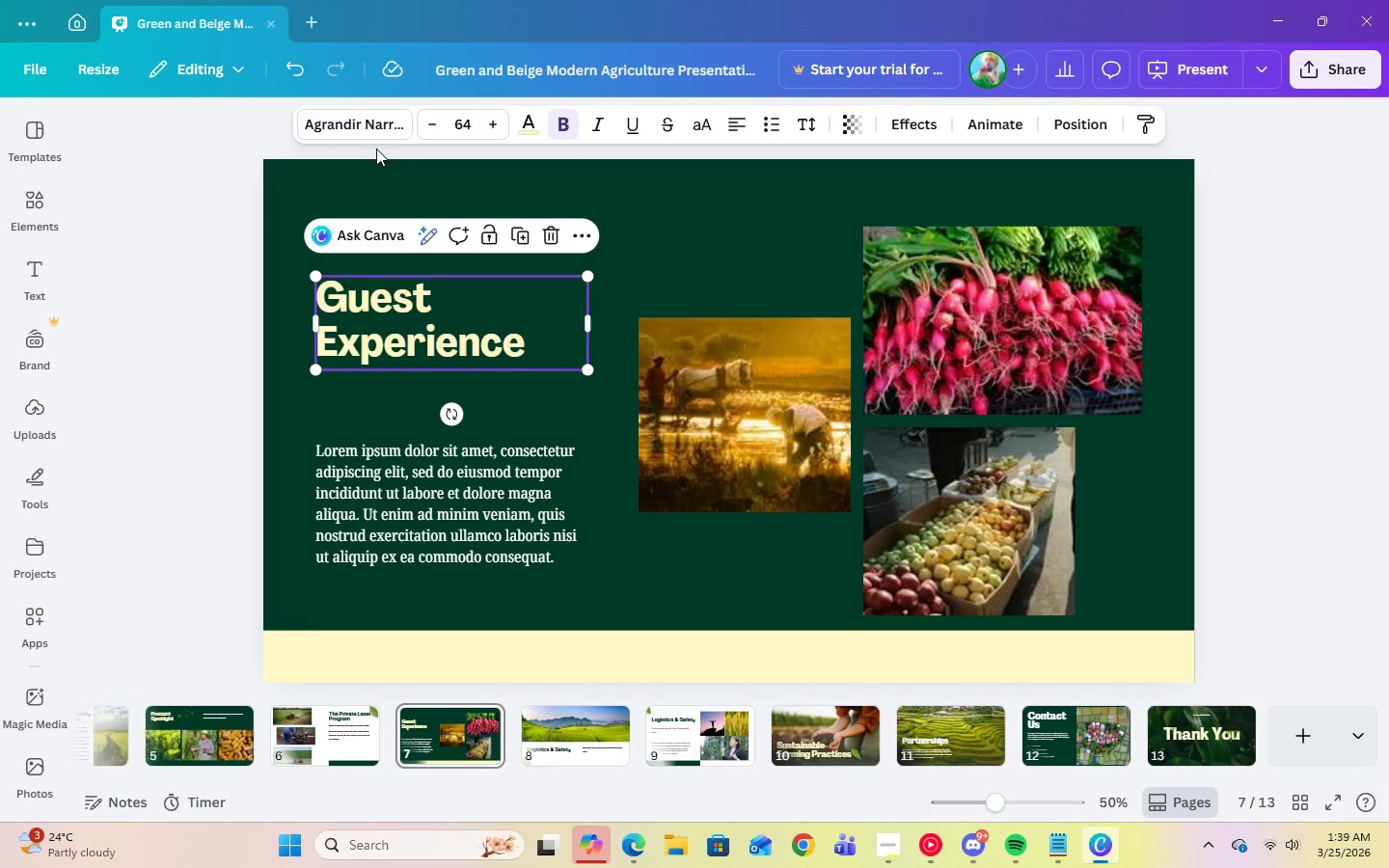 
left_click([368, 133])
 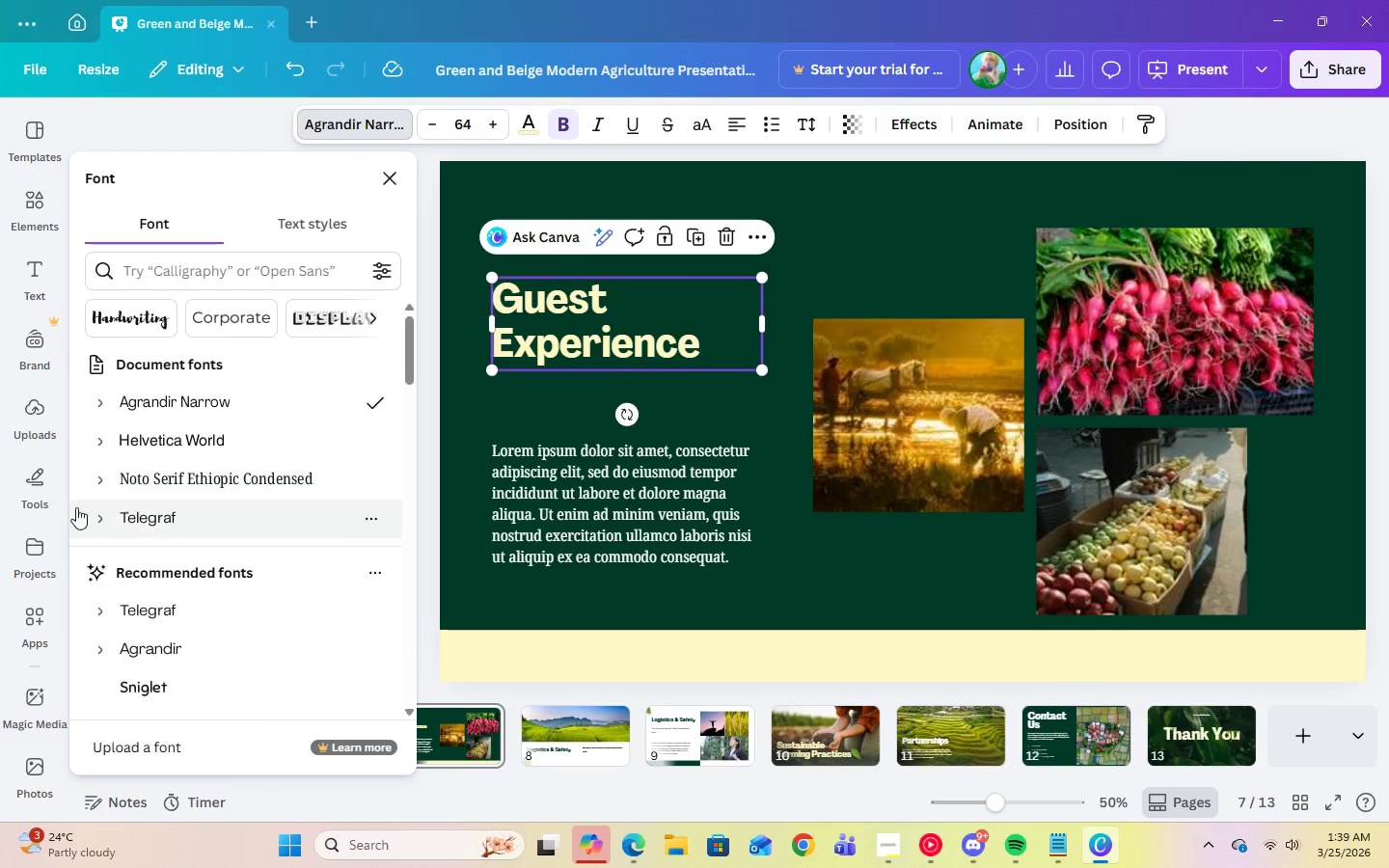 
left_click([93, 520])
 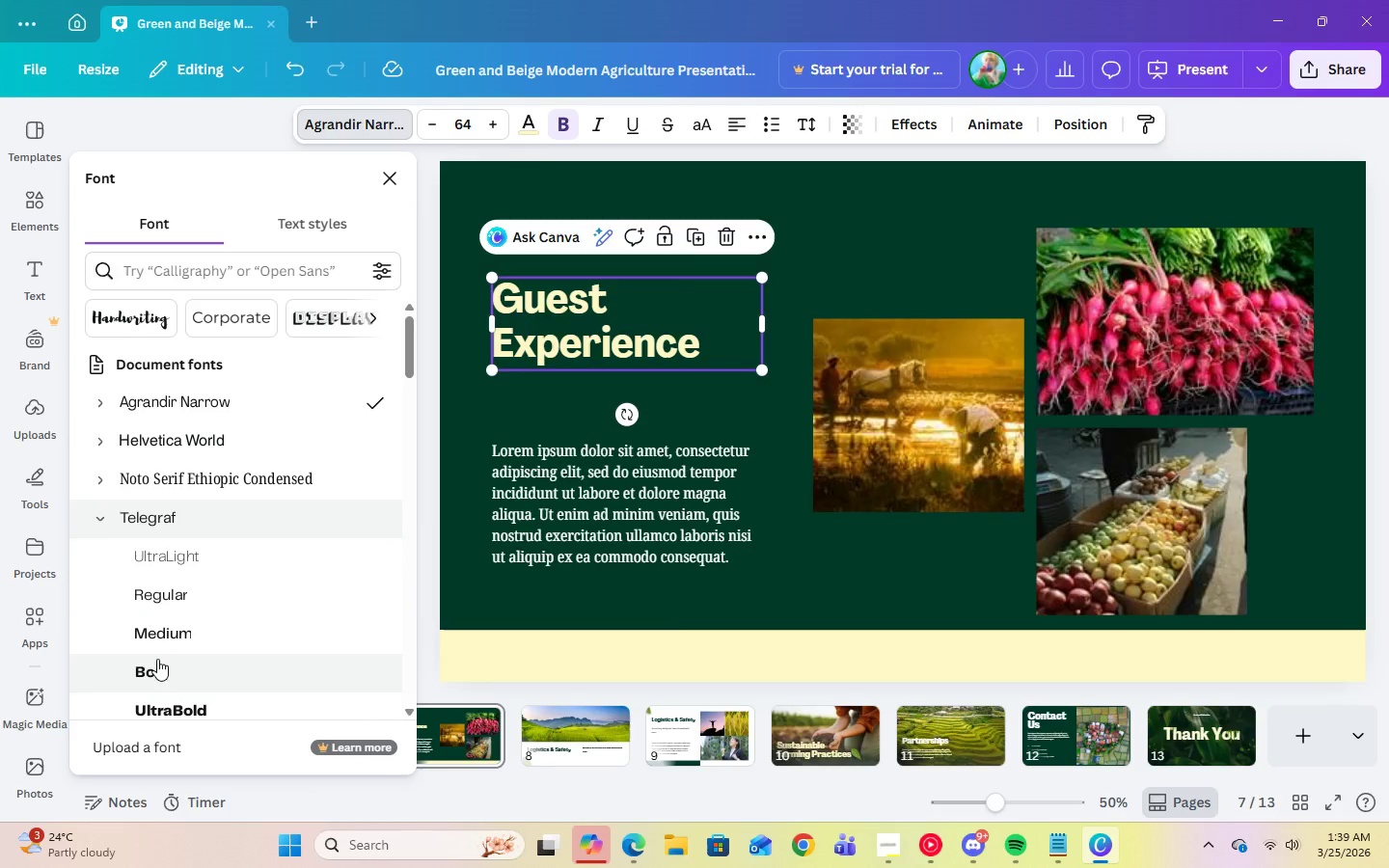 
left_click([160, 665])
 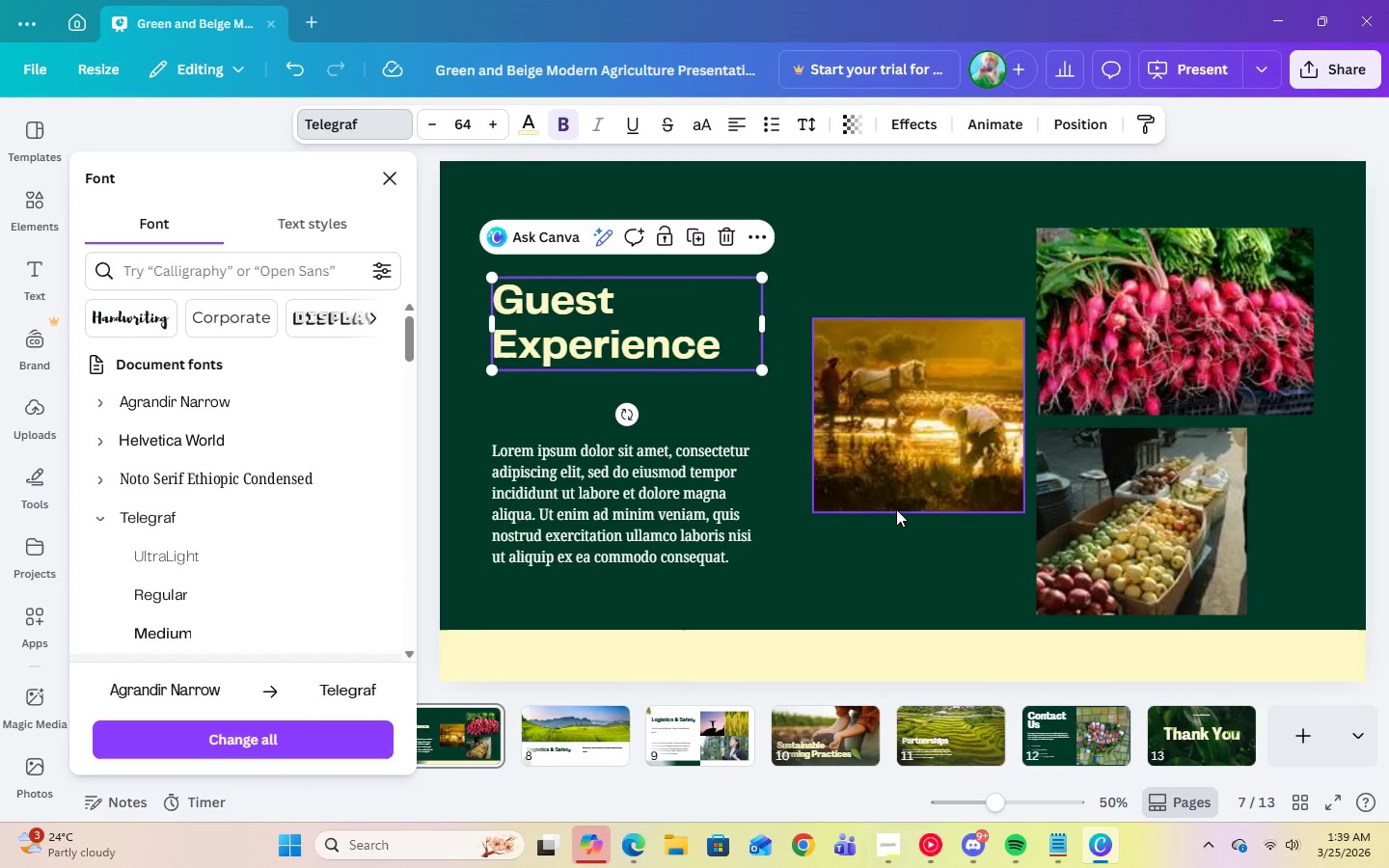 
left_click([896, 556])
 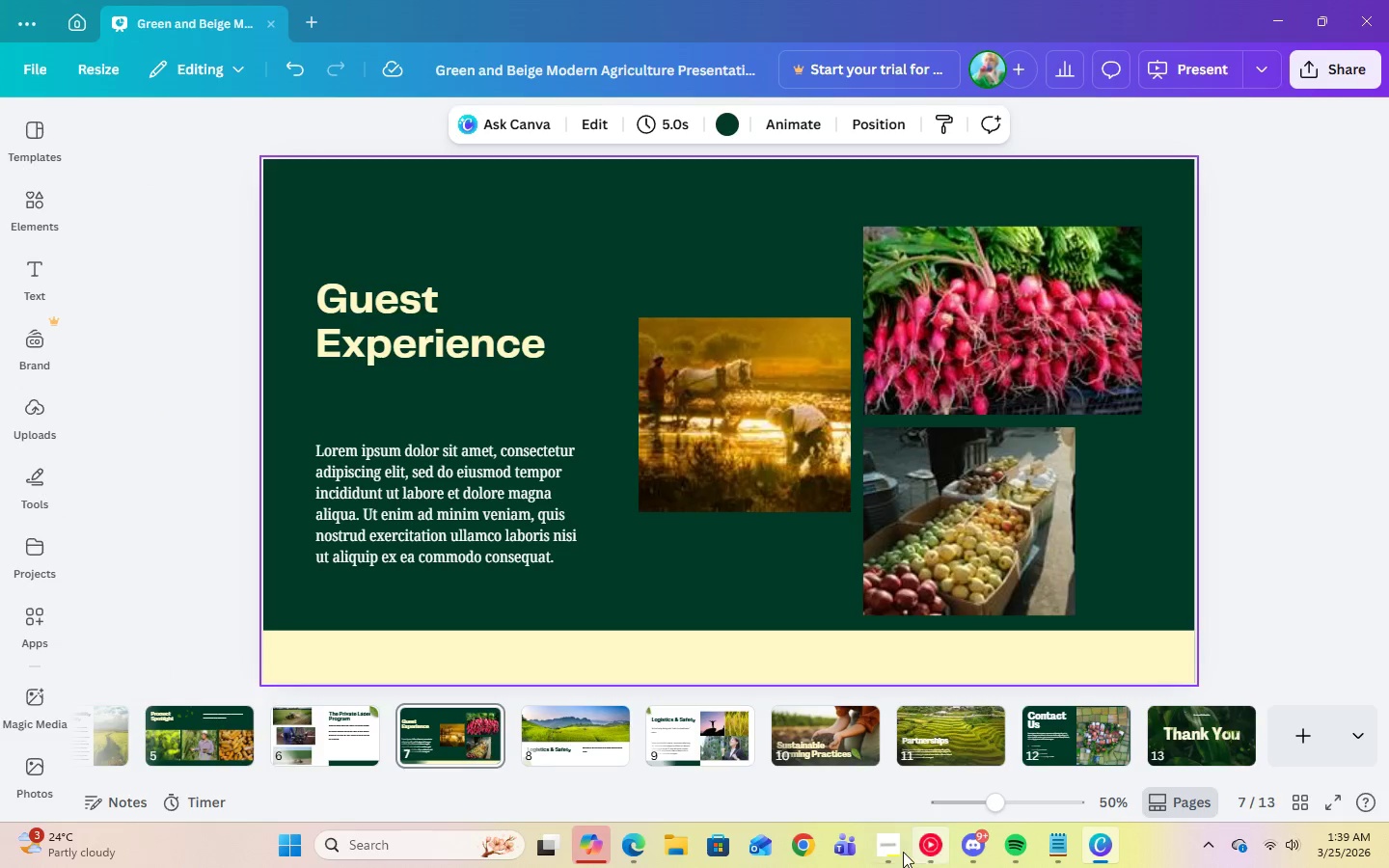 
left_click([898, 852])